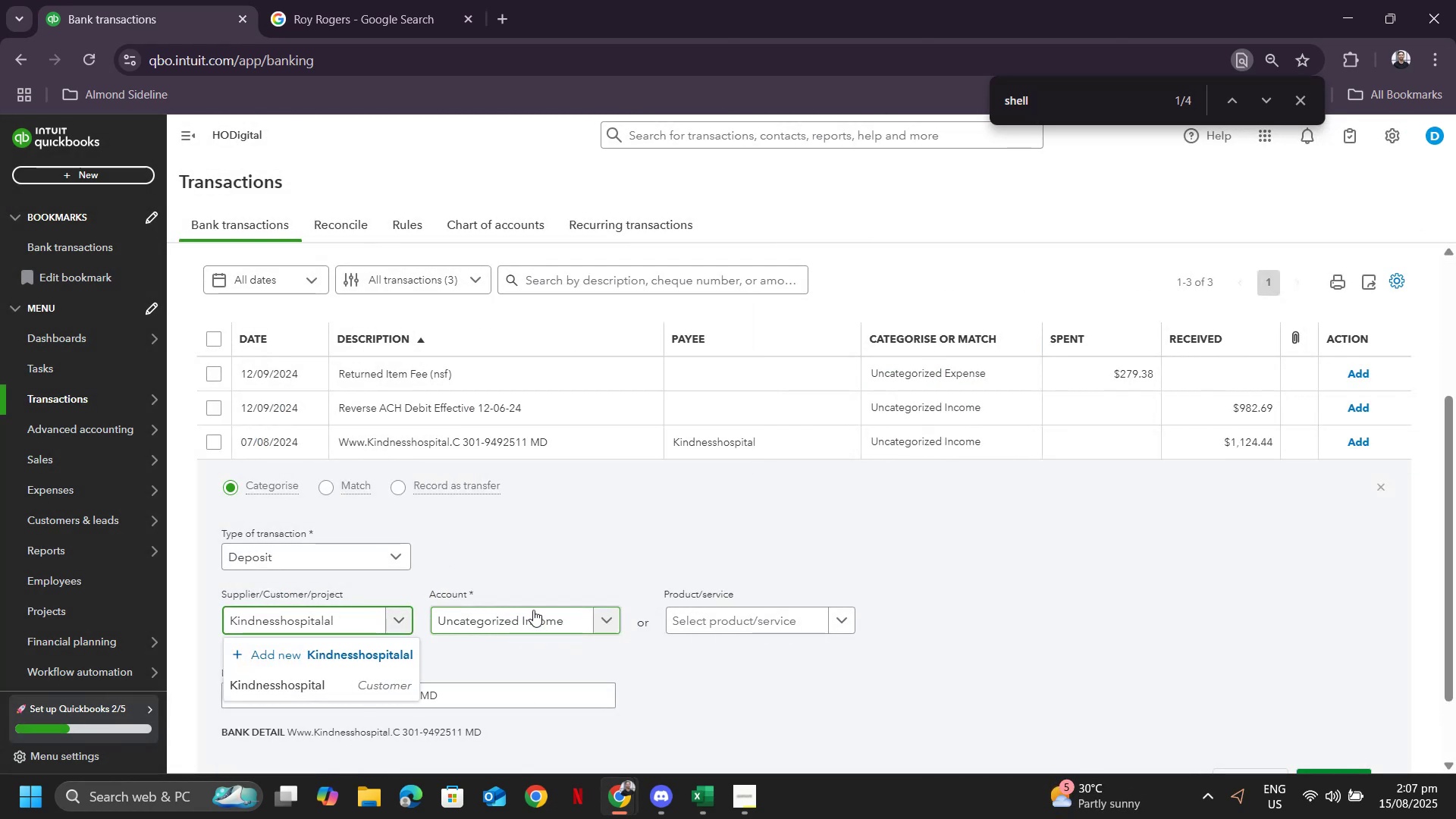 
hold_key(key=ControlLeft, duration=0.39)
 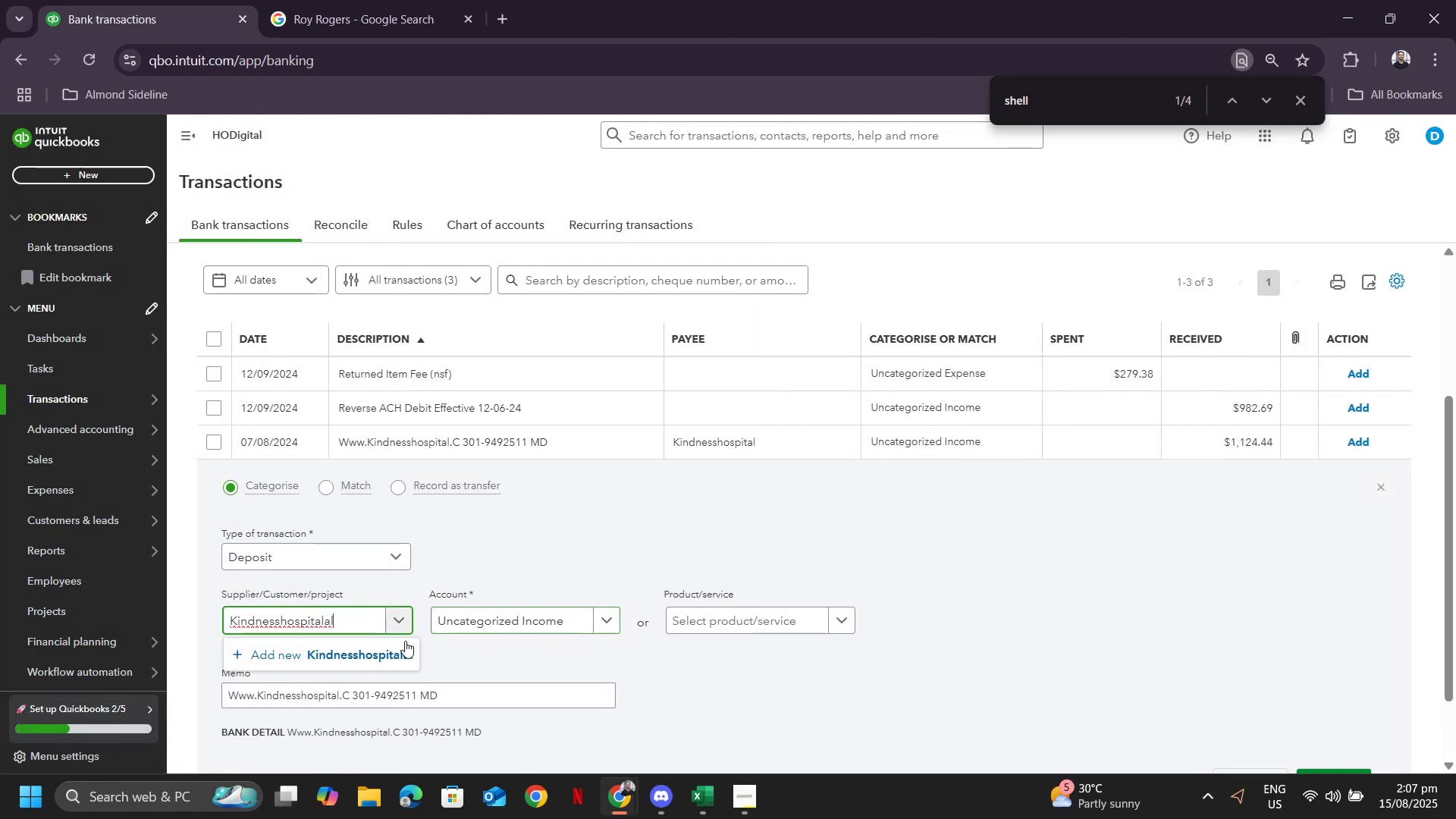 
key(Control+Z)
 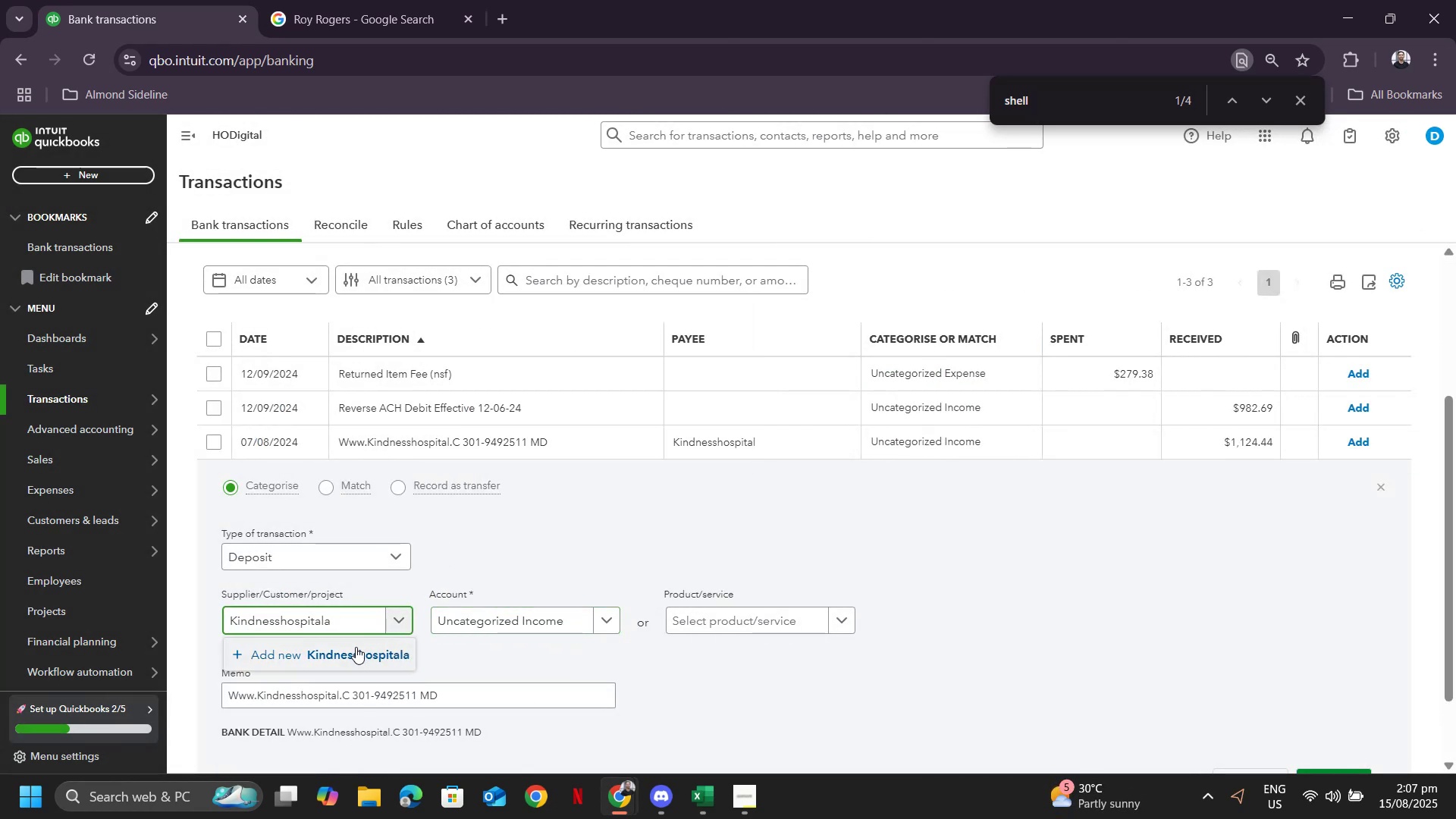 
key(Control+Z)
 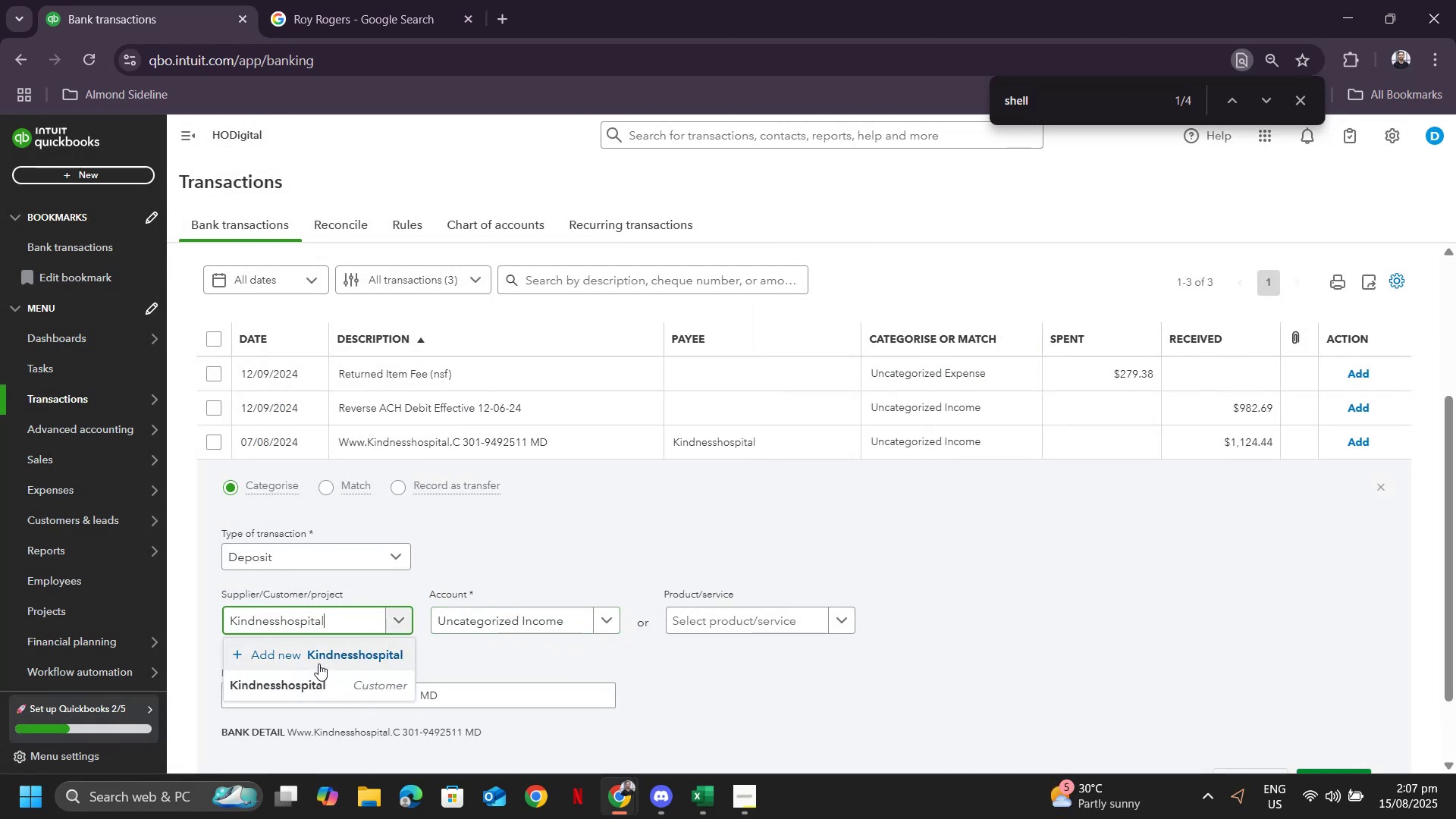 
left_click([306, 688])
 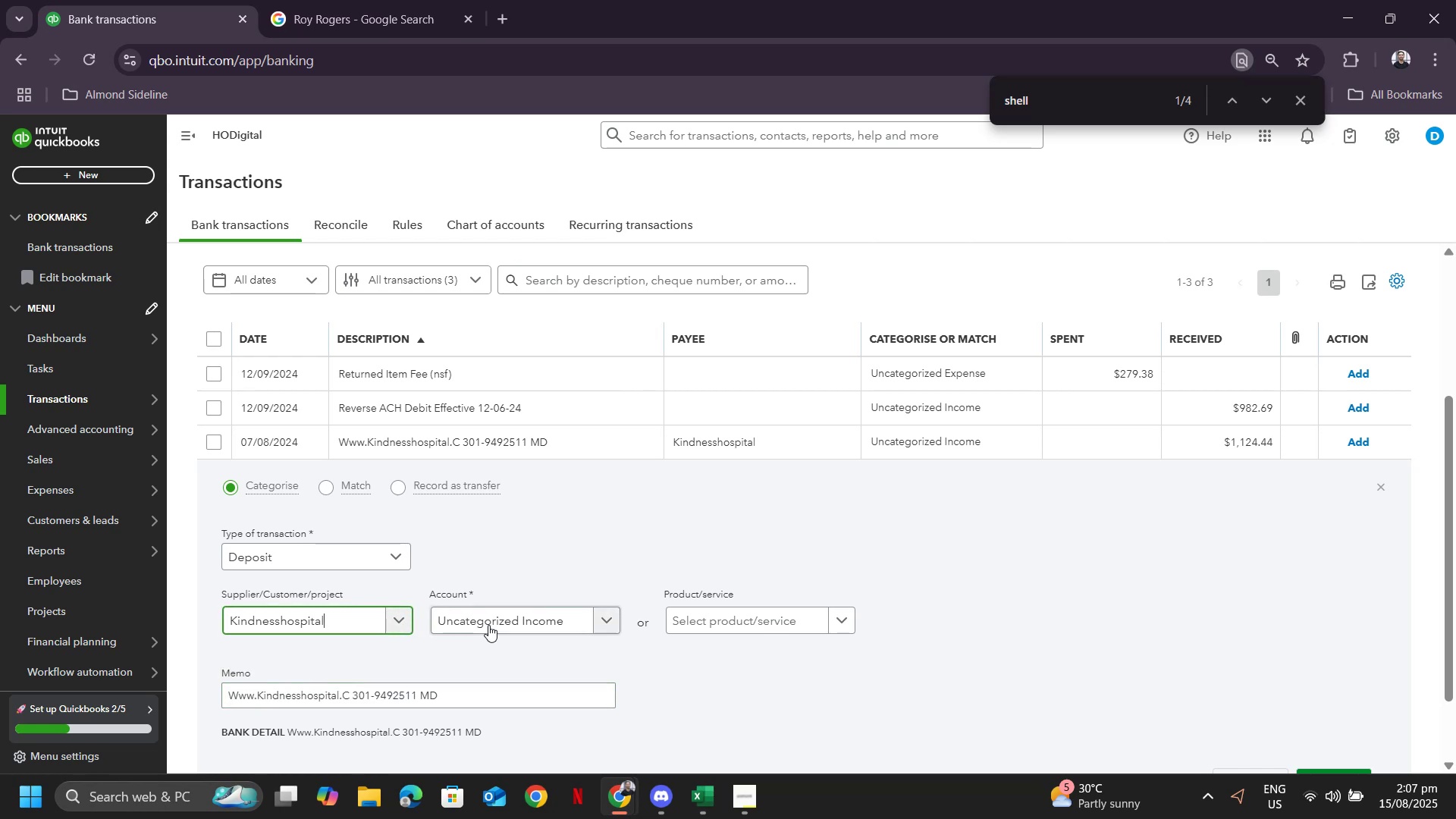 
left_click([489, 621])
 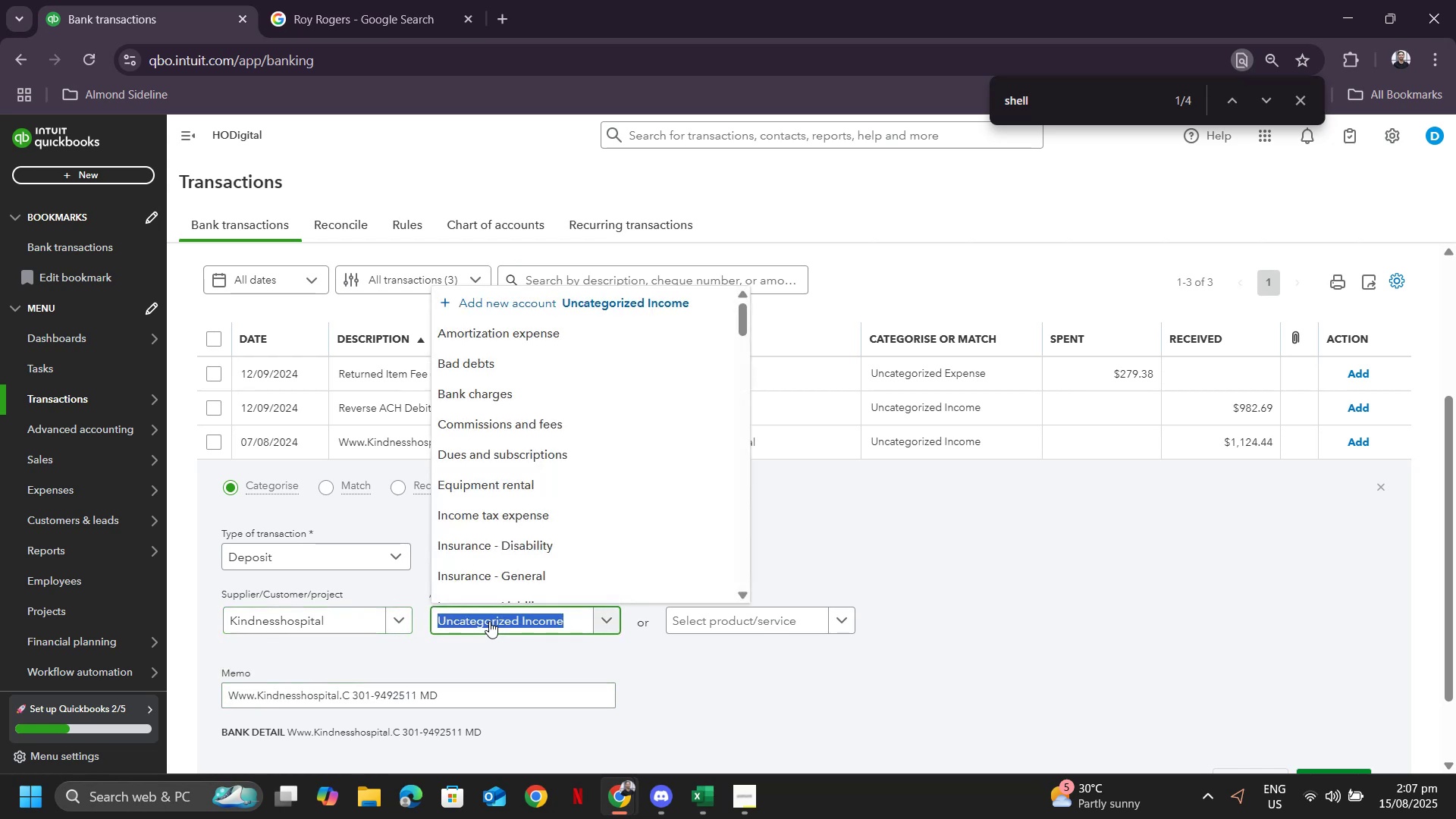 
type(sales)
 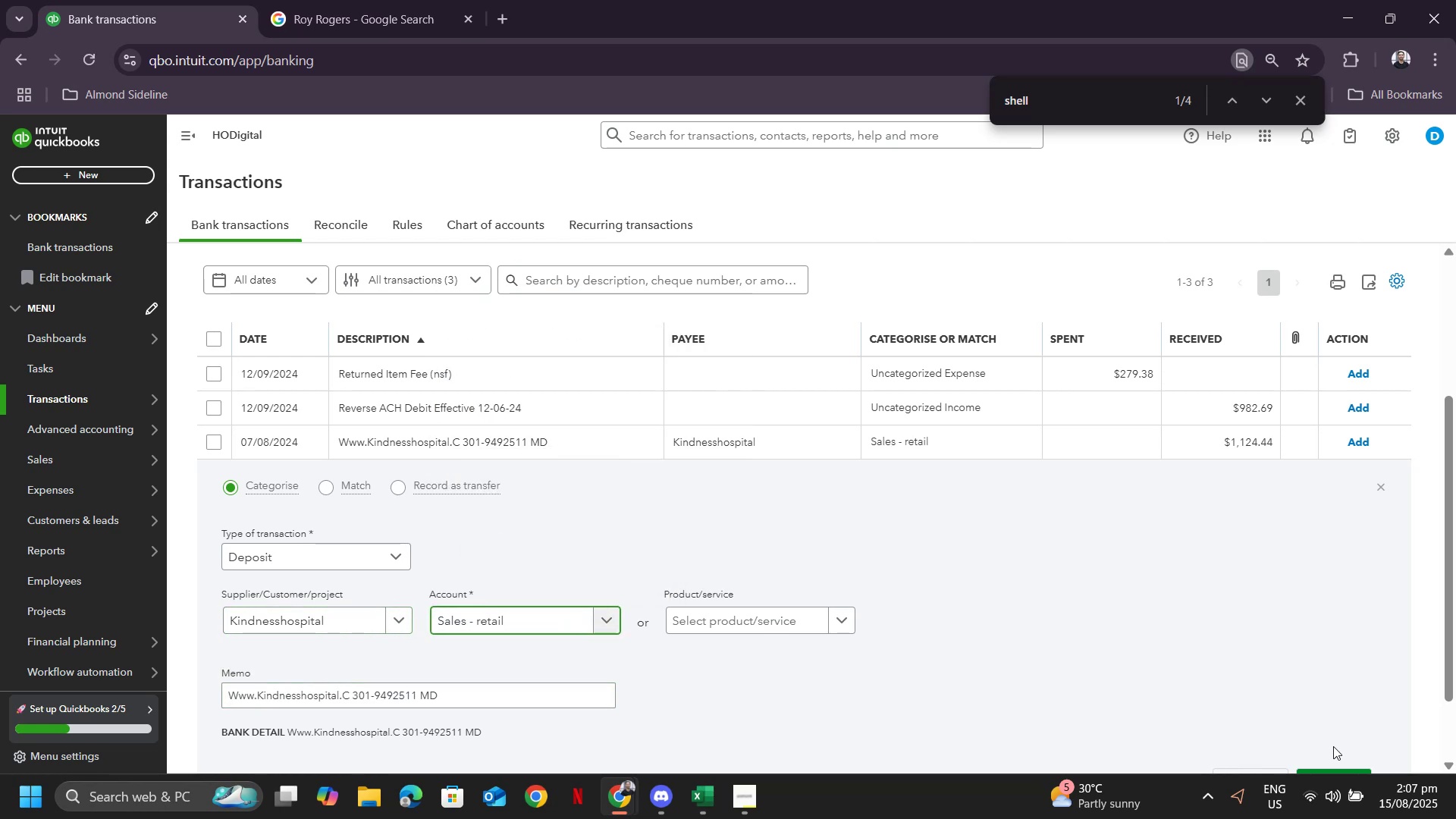 
left_click([1331, 772])
 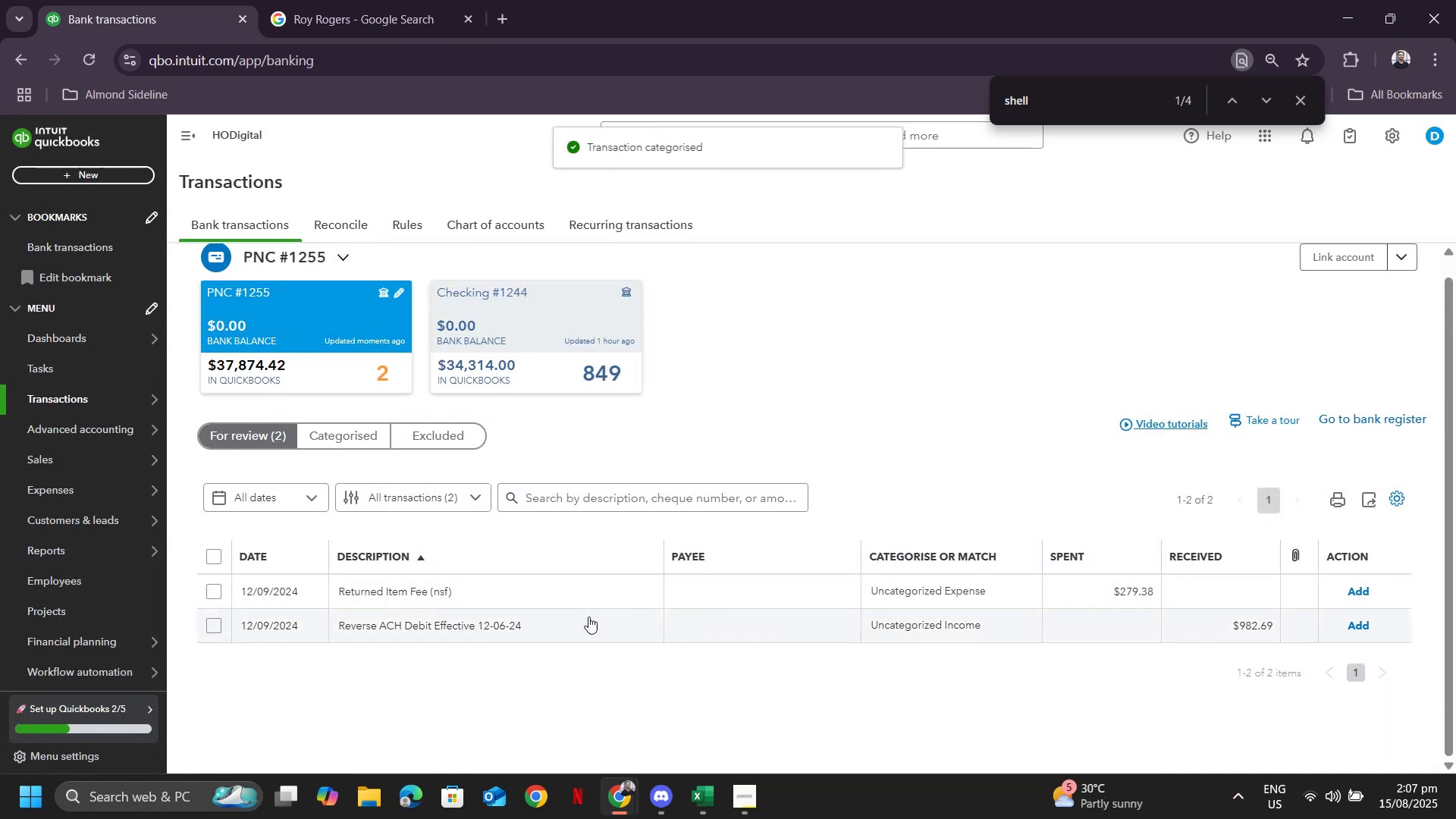 
left_click([394, 598])
 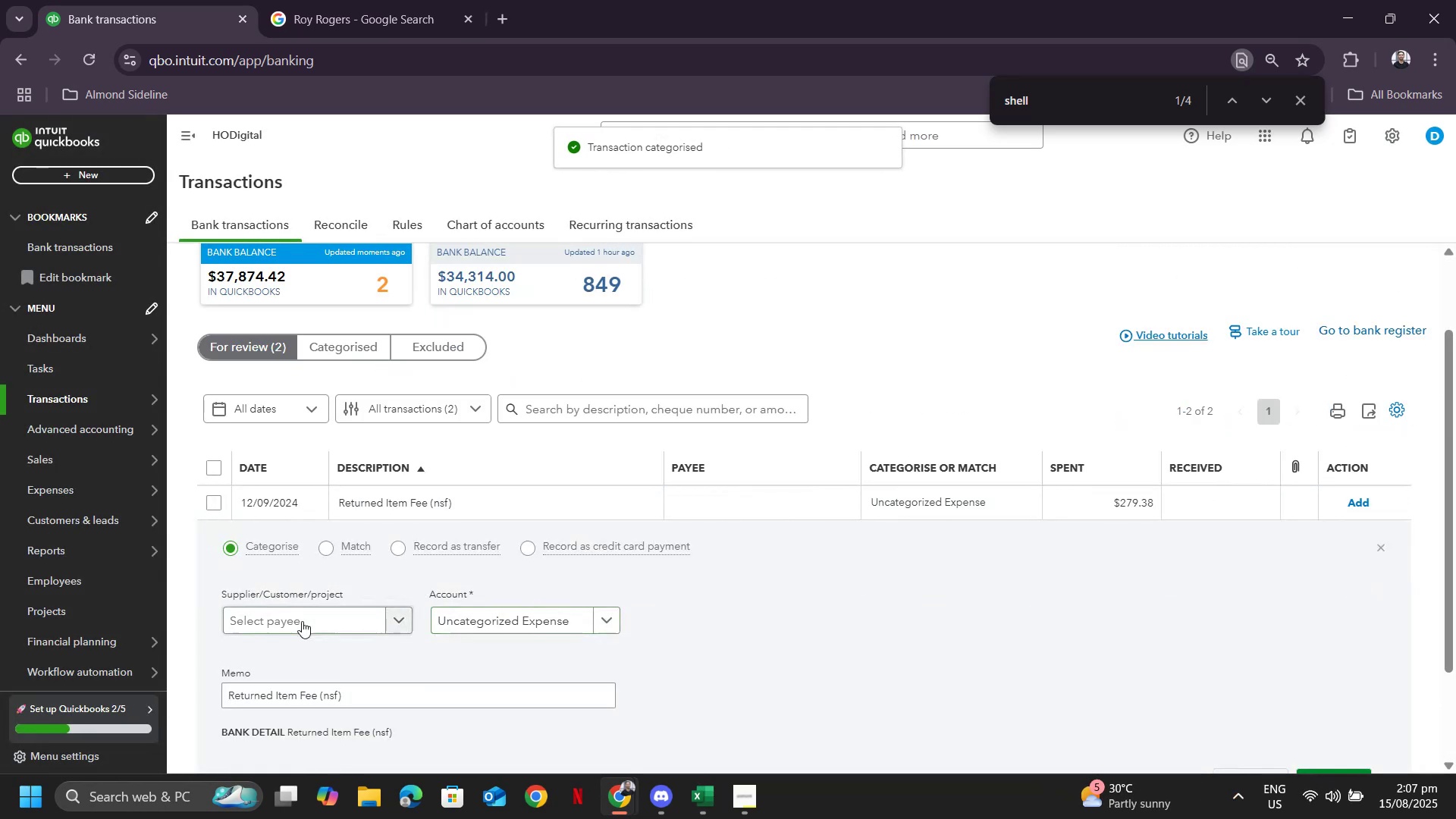 
left_click([290, 624])
 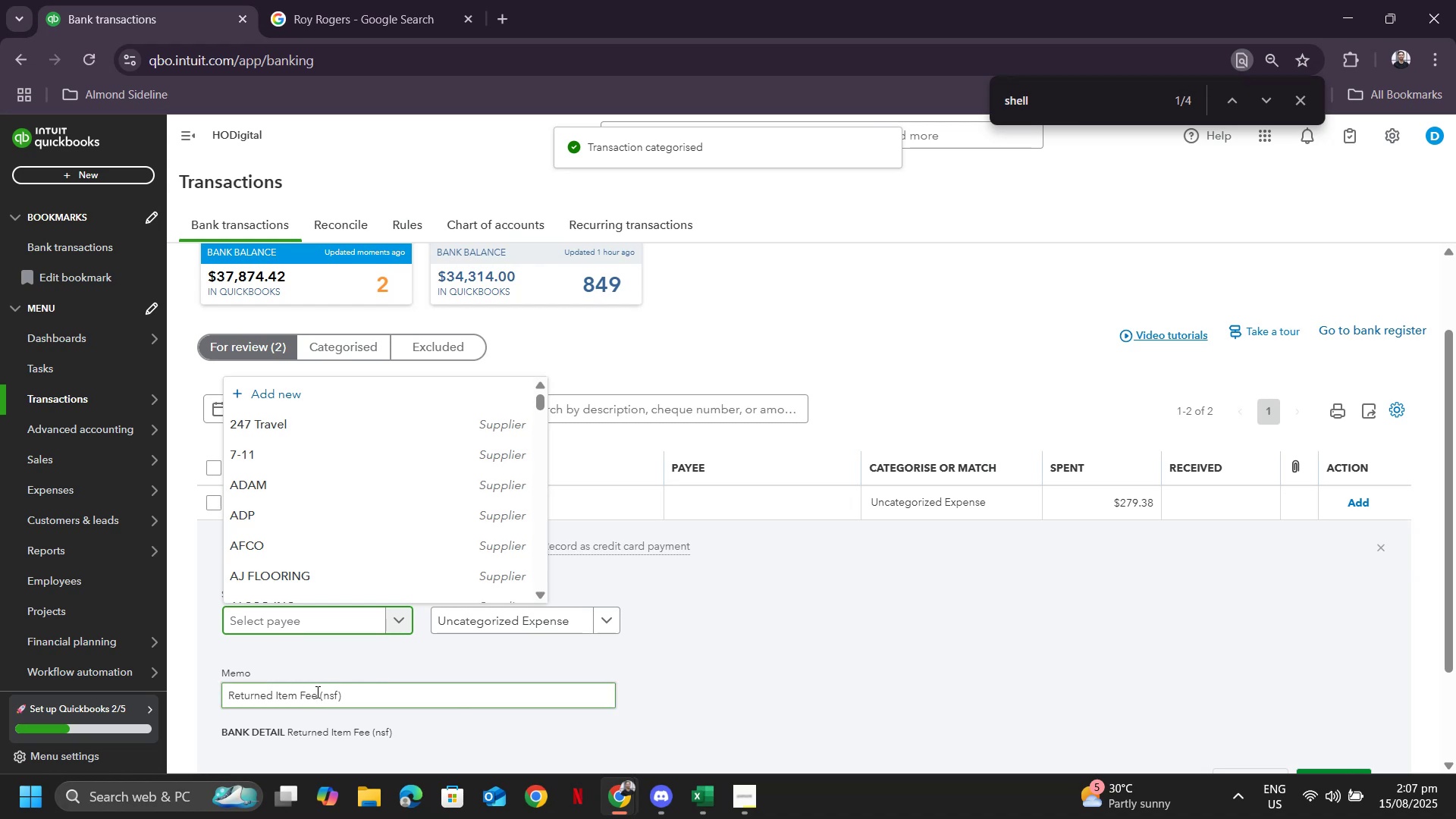 
type(amazon)
 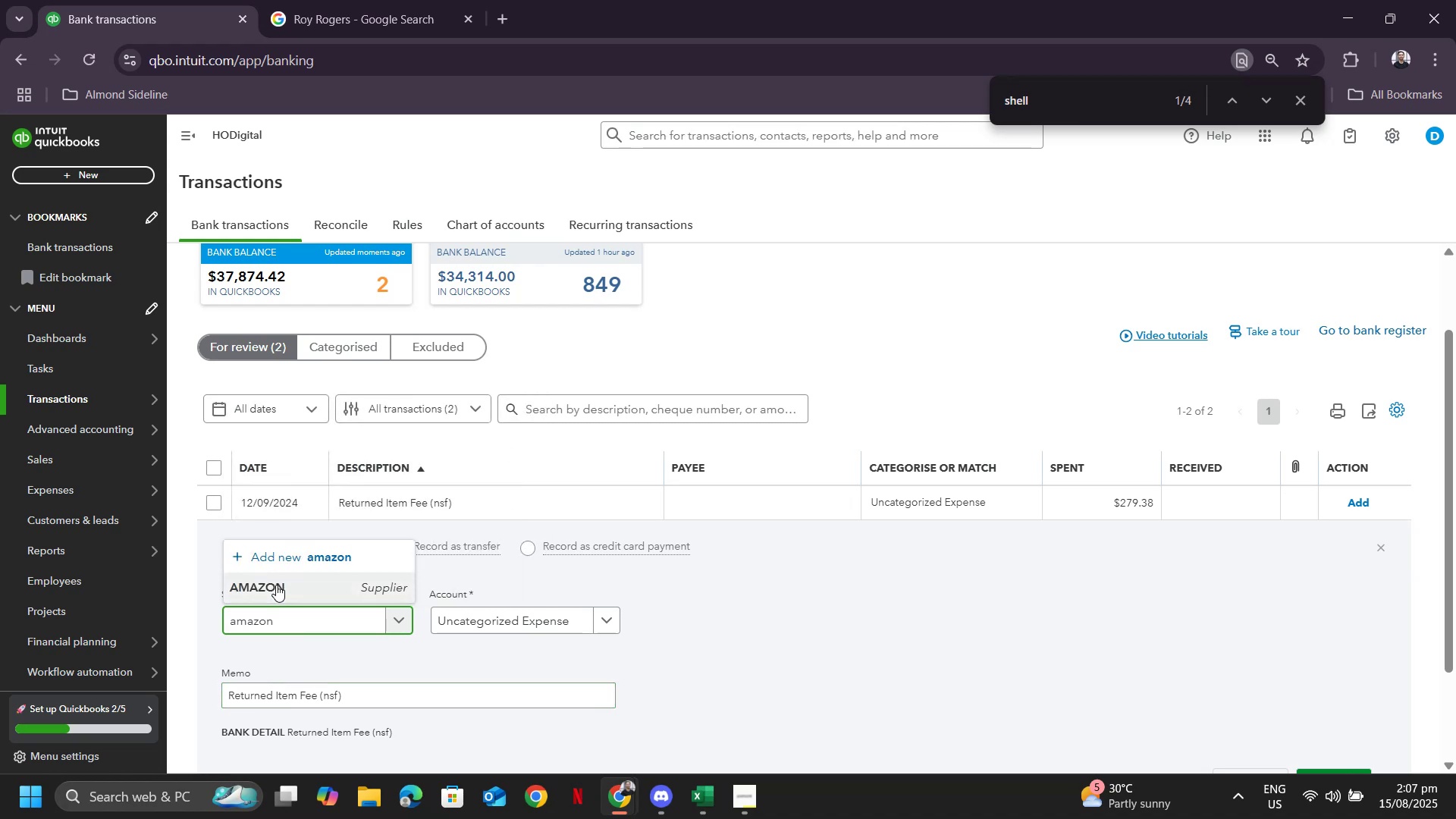 
left_click([276, 584])
 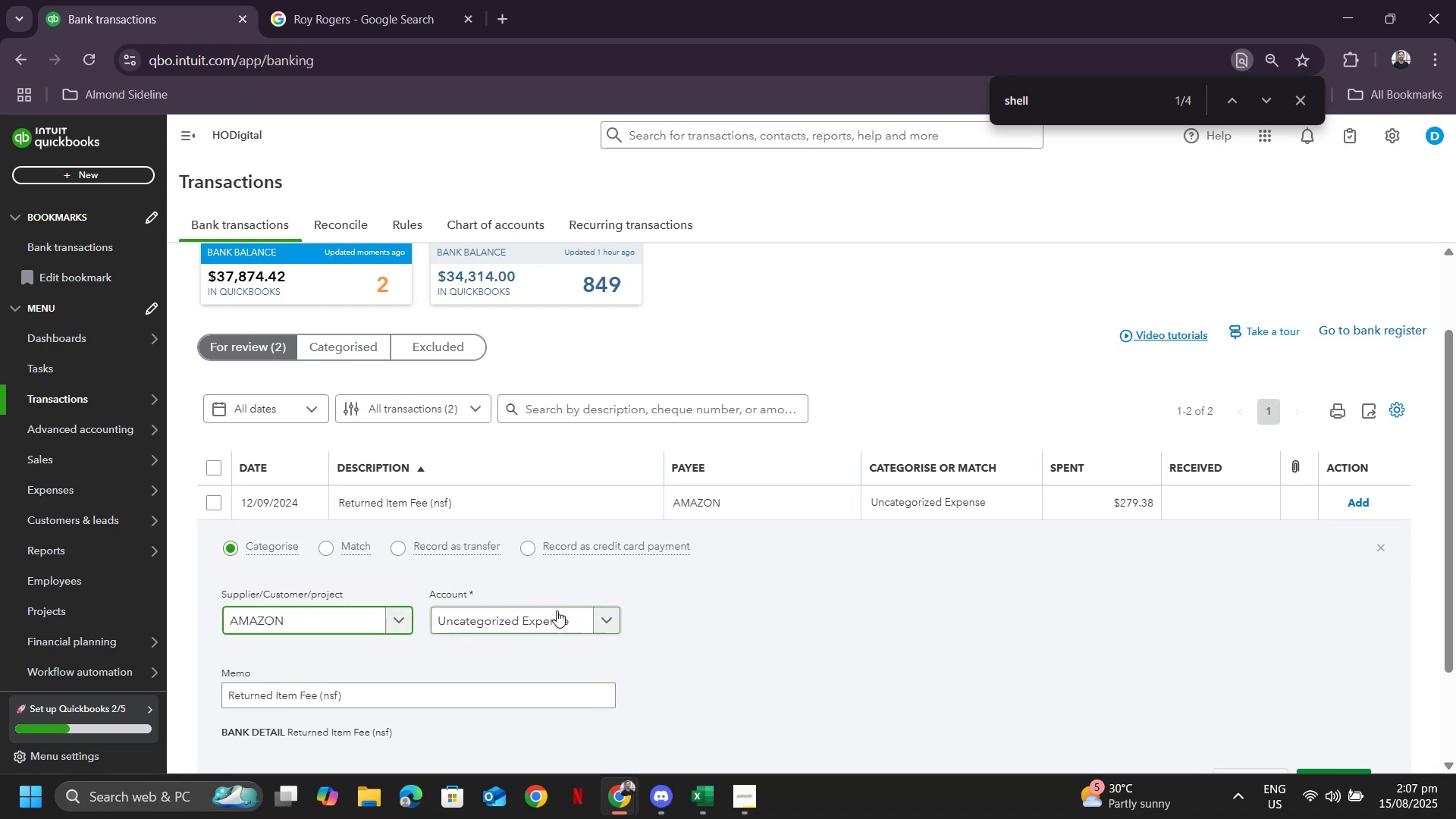 
left_click([557, 610])
 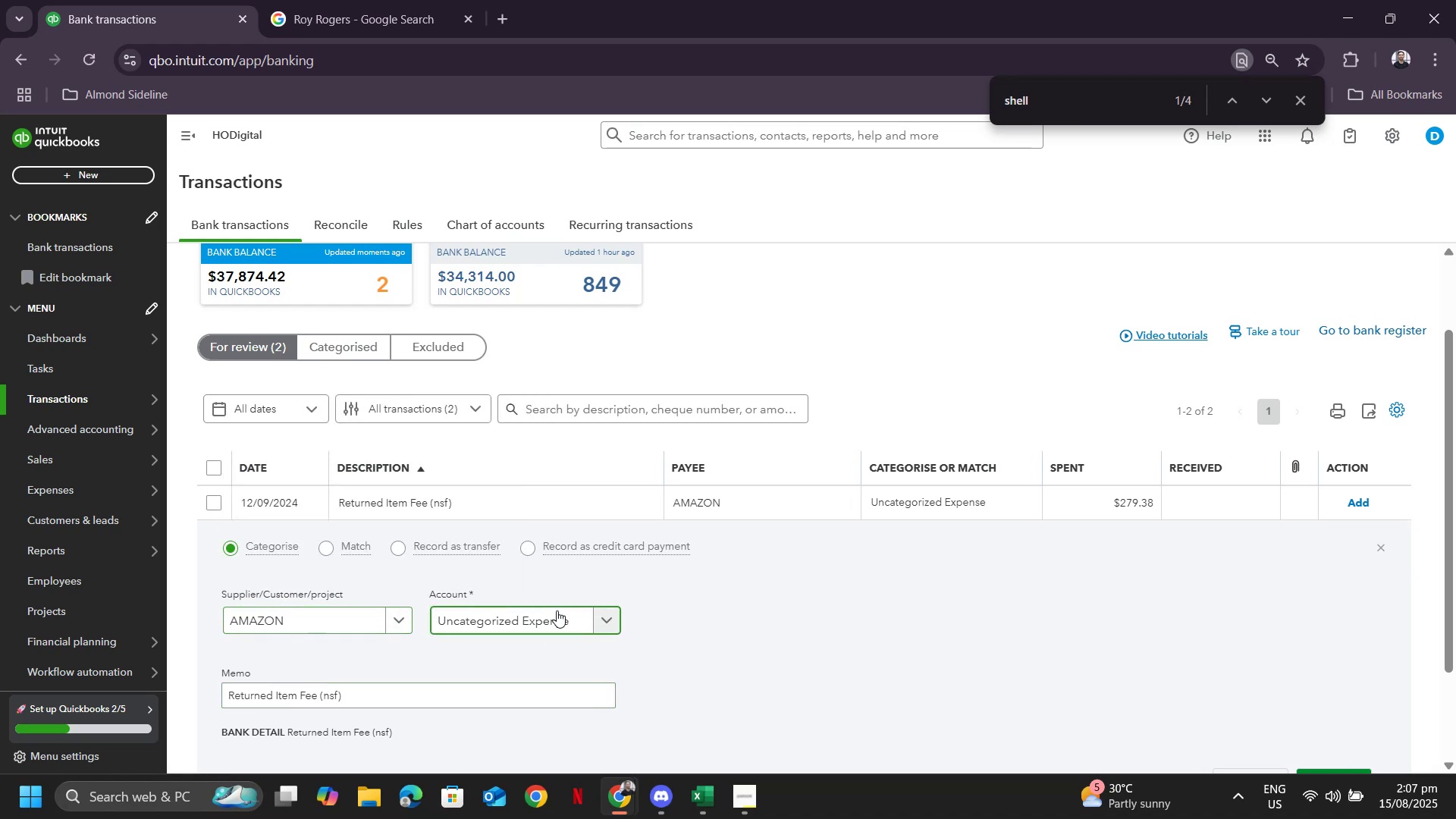 
mouse_move([532, 620])
 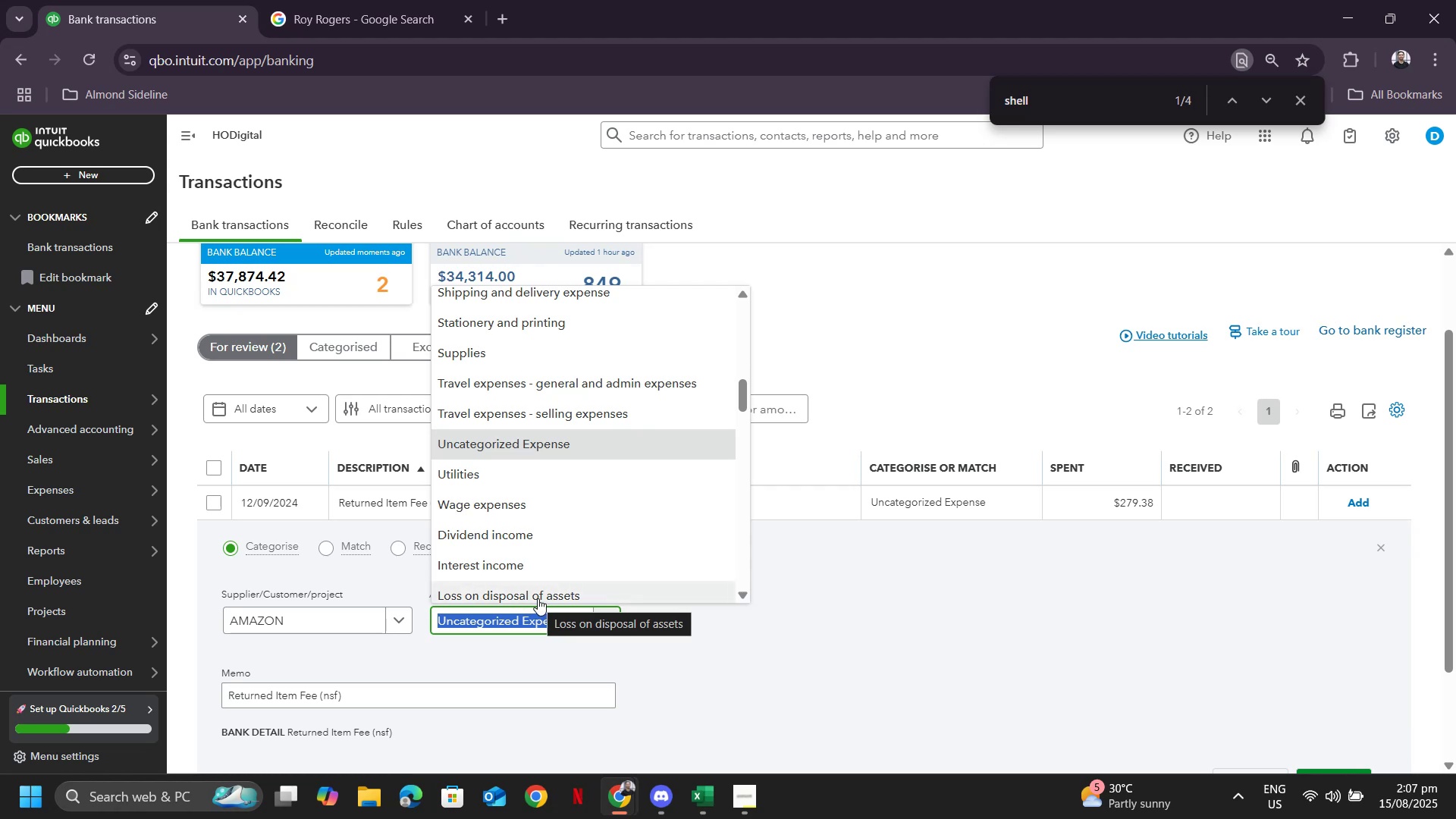 
wait(11.98)
 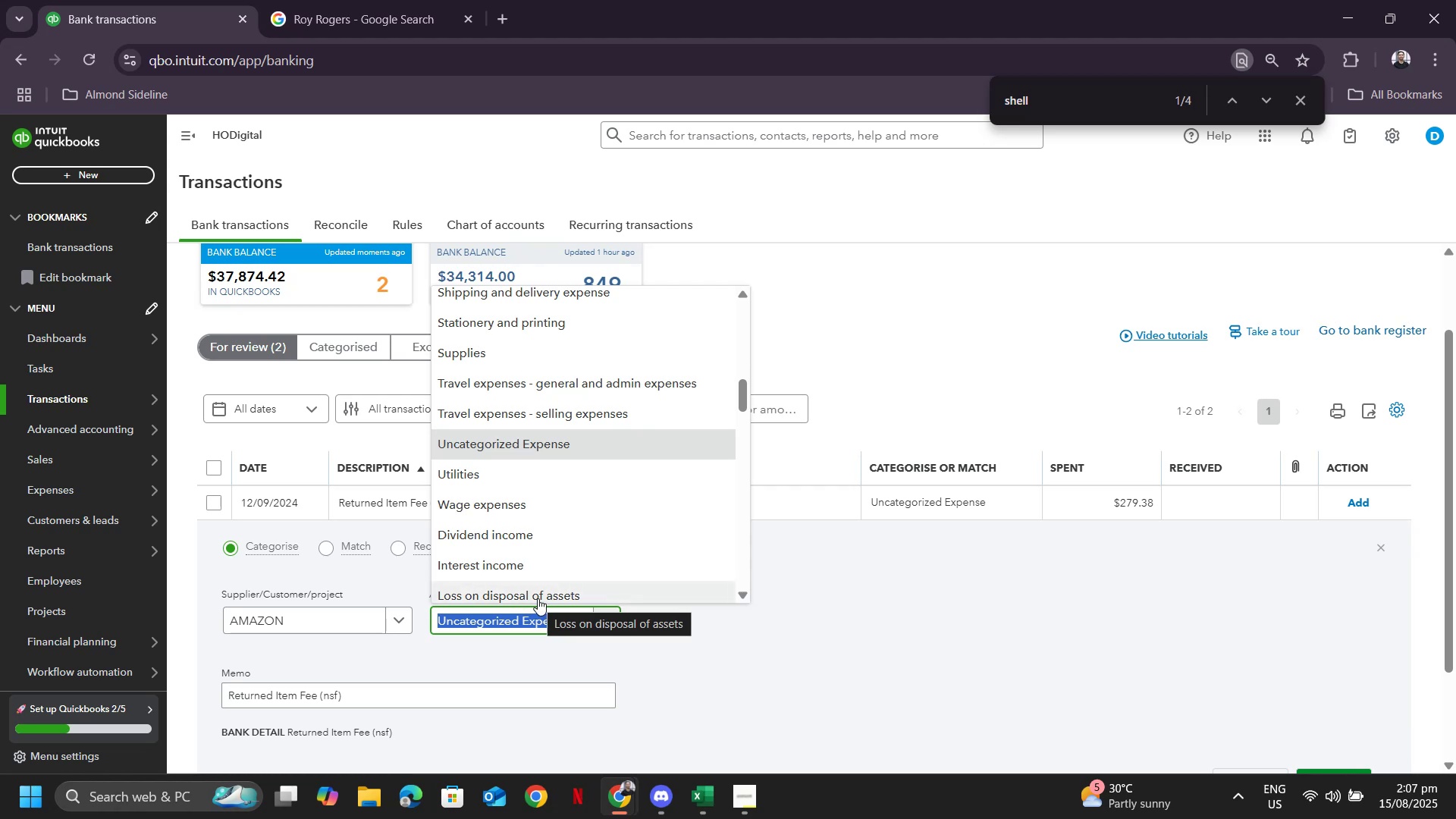 
type(suppli)
 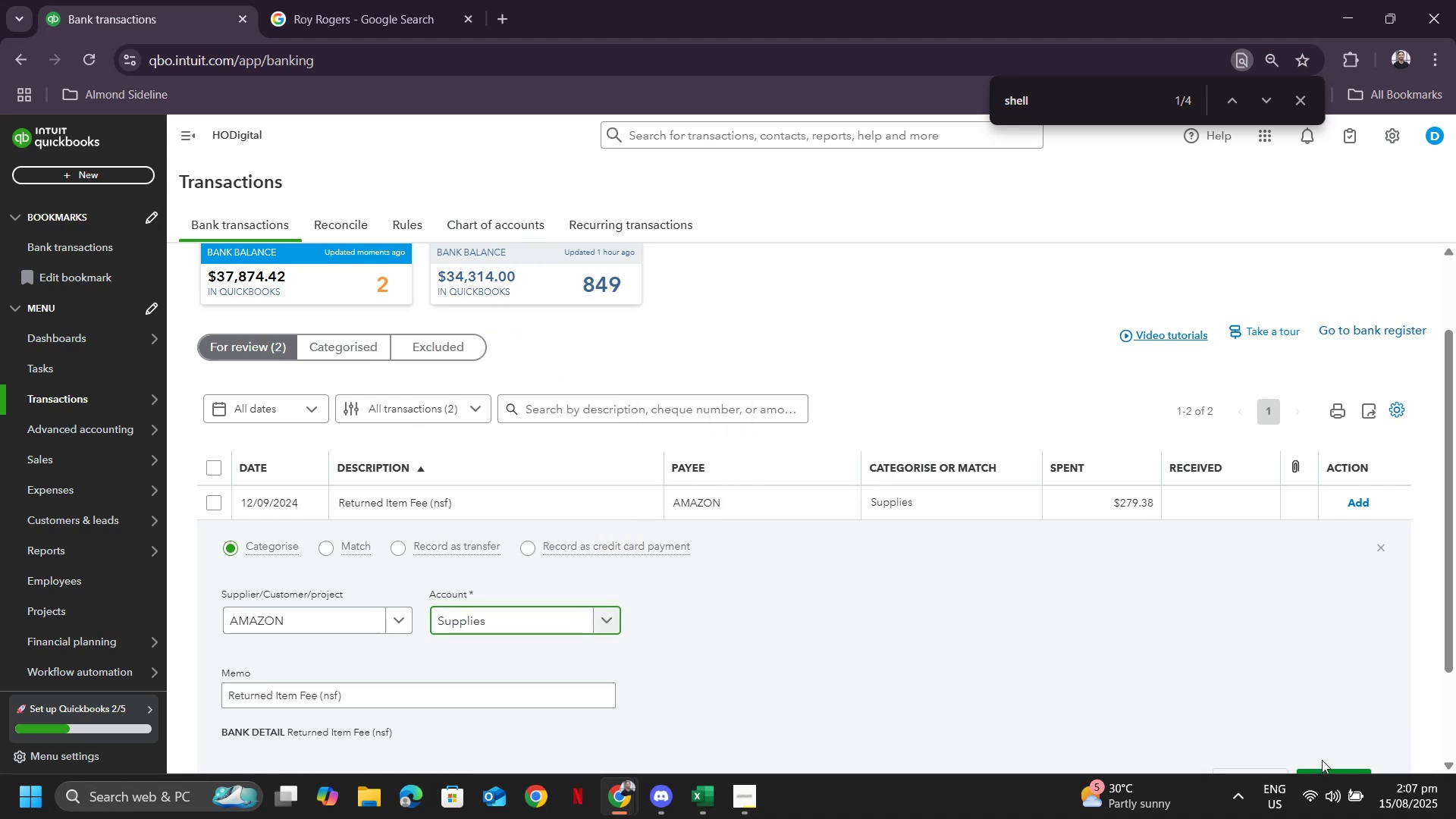 
left_click([1323, 771])
 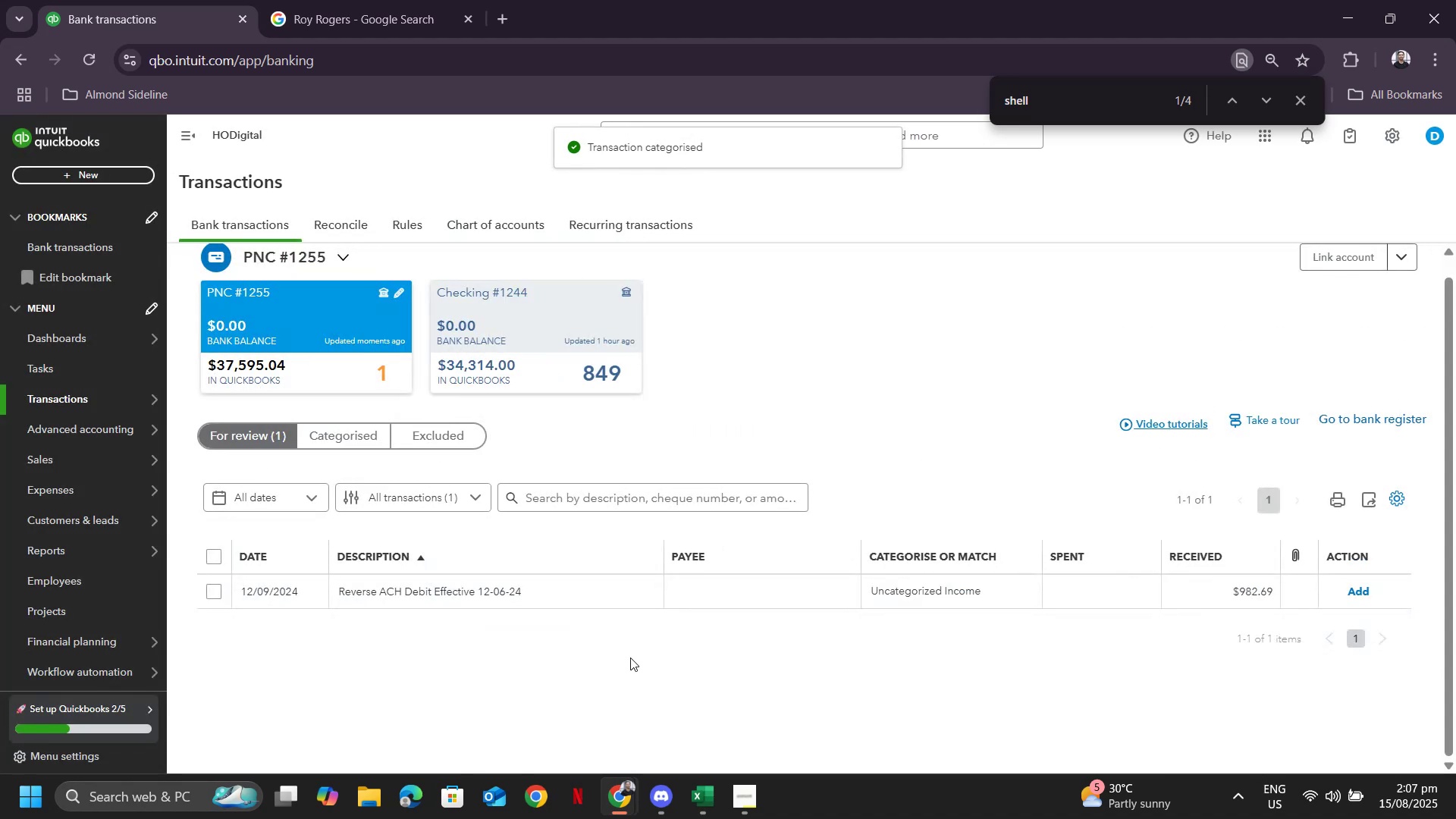 
left_click([460, 592])
 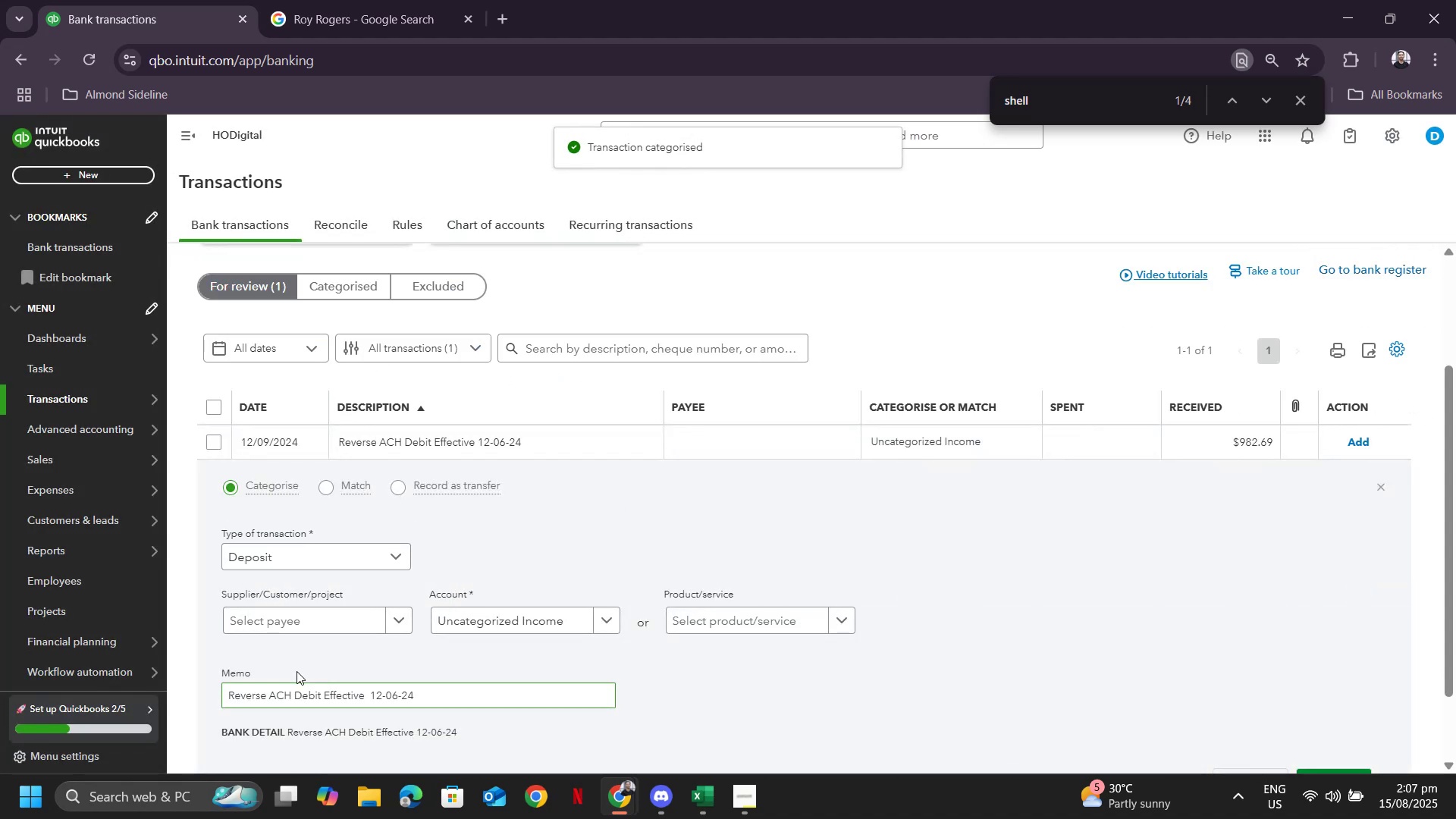 
left_click([285, 613])
 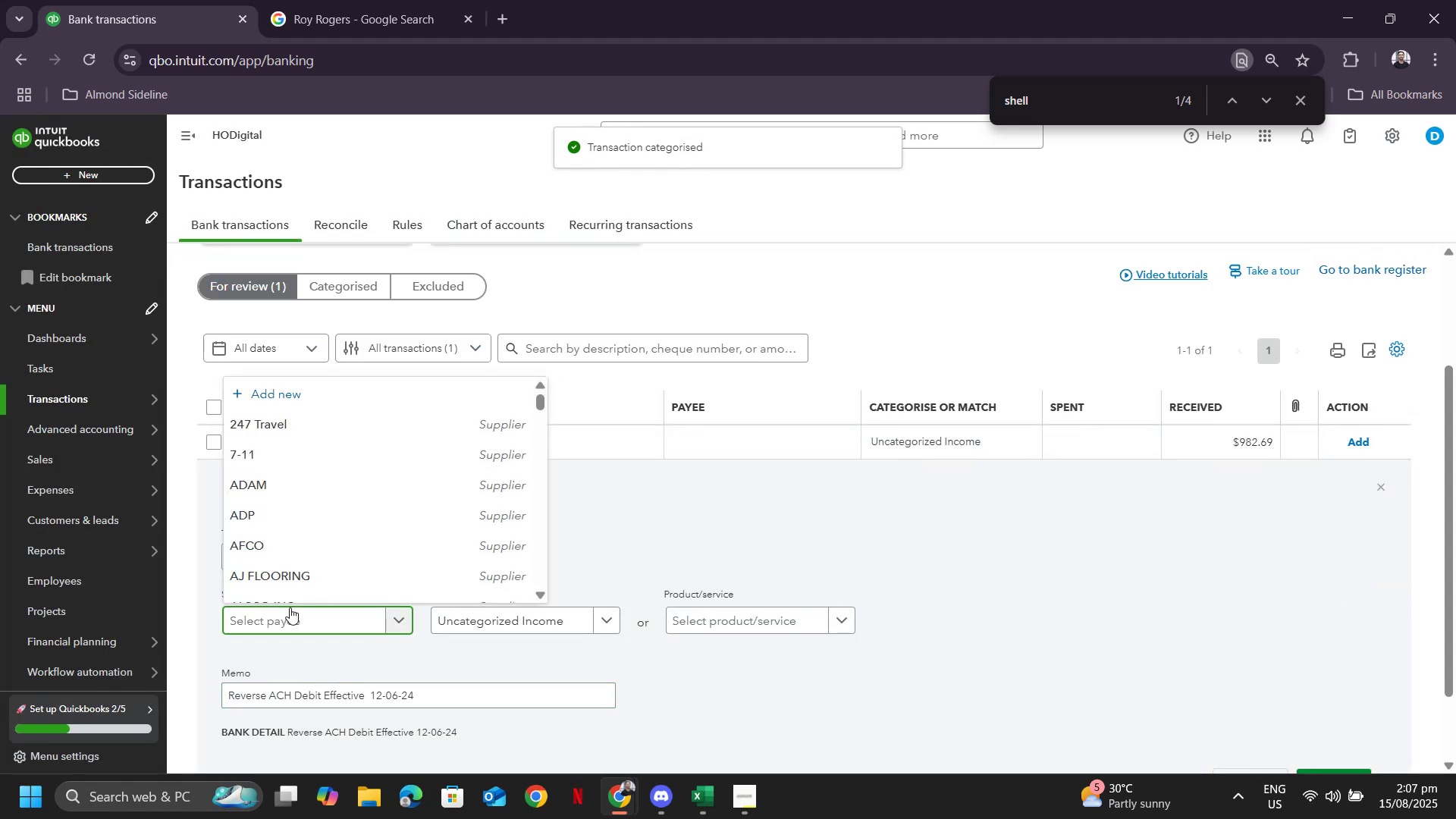 
type(other ba)
 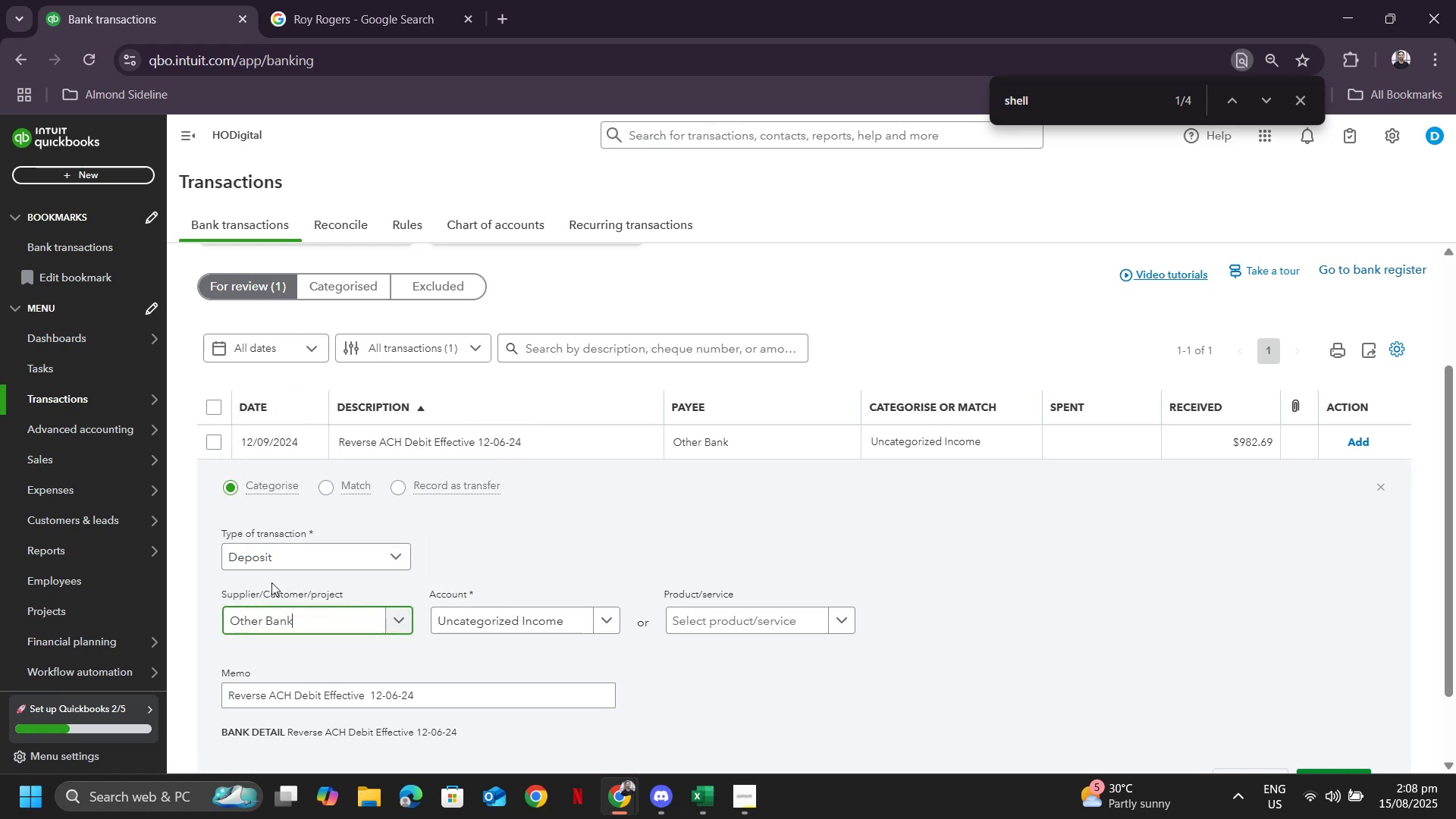 
left_click([569, 623])
 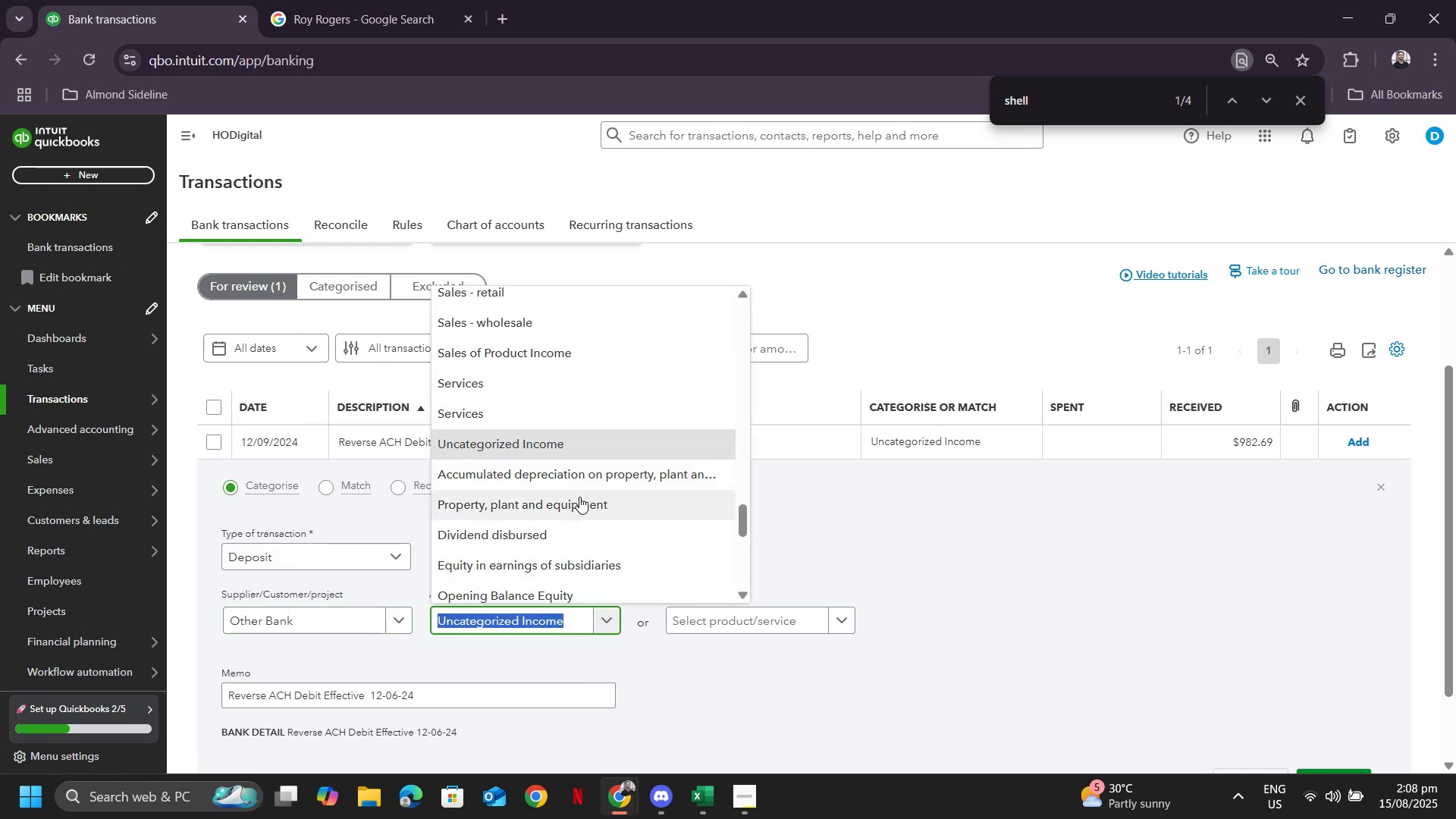 
type(genera)
 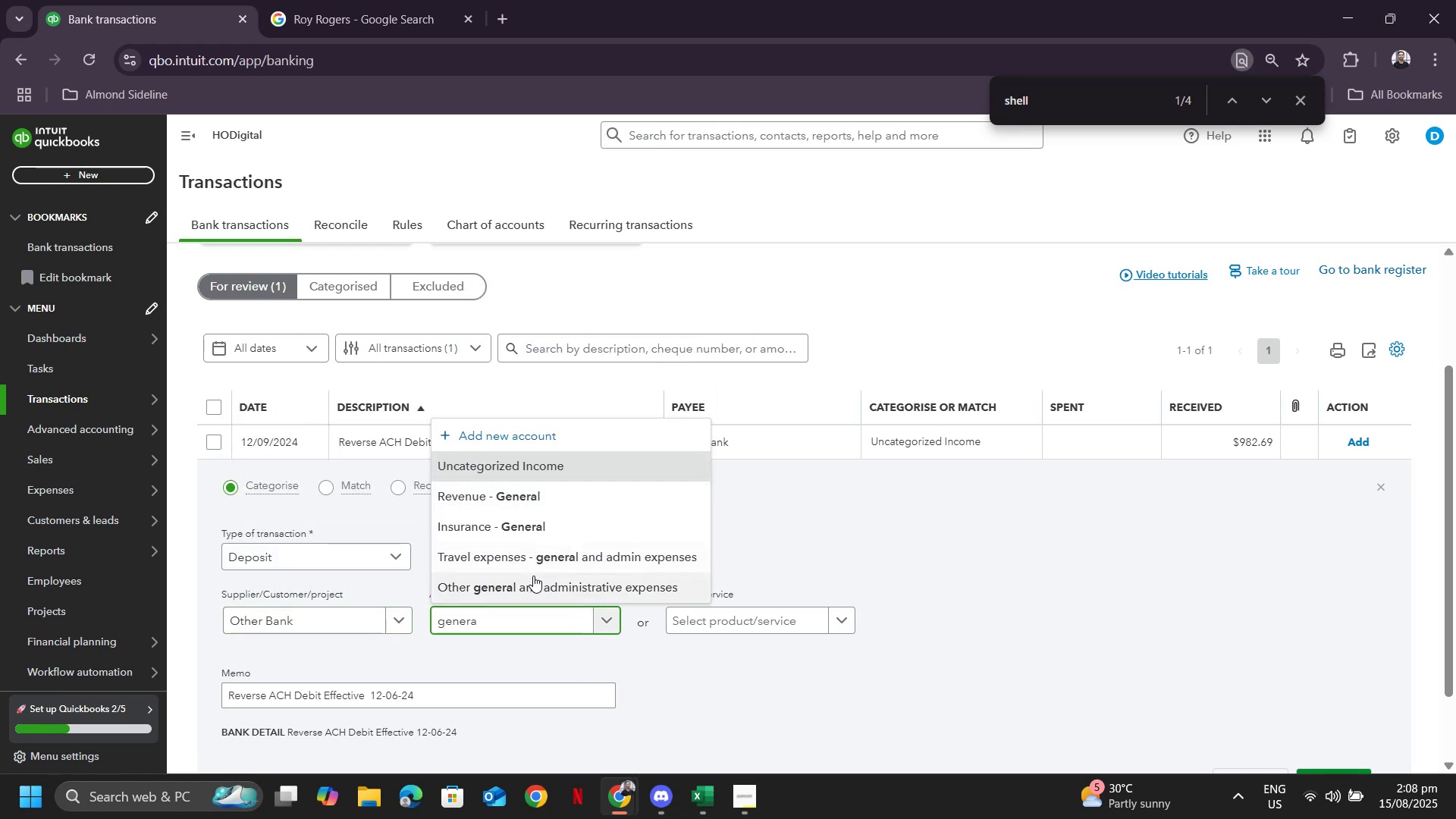 
left_click([531, 578])
 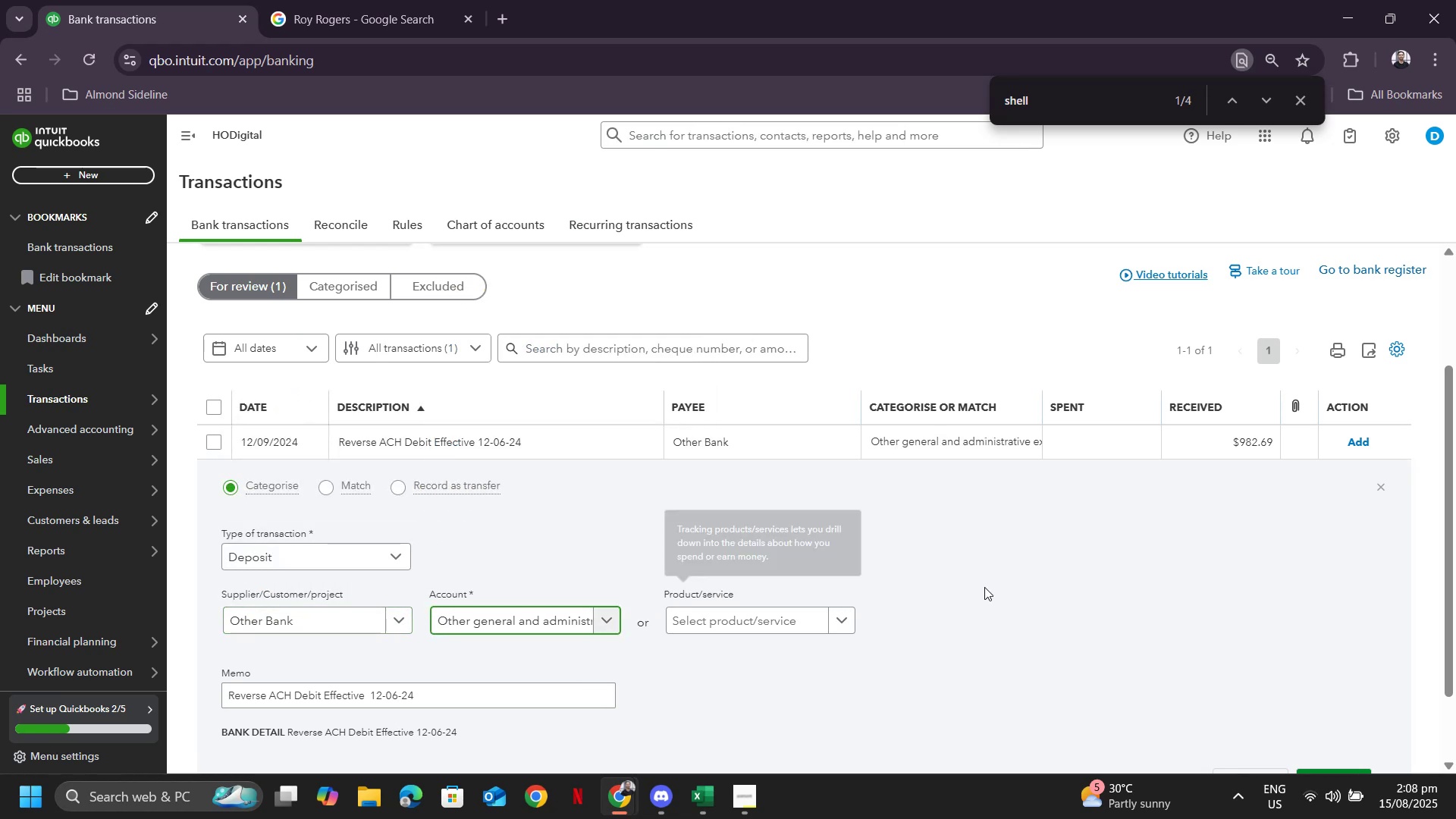 
scroll: coordinate [1034, 591], scroll_direction: down, amount: 2.0
 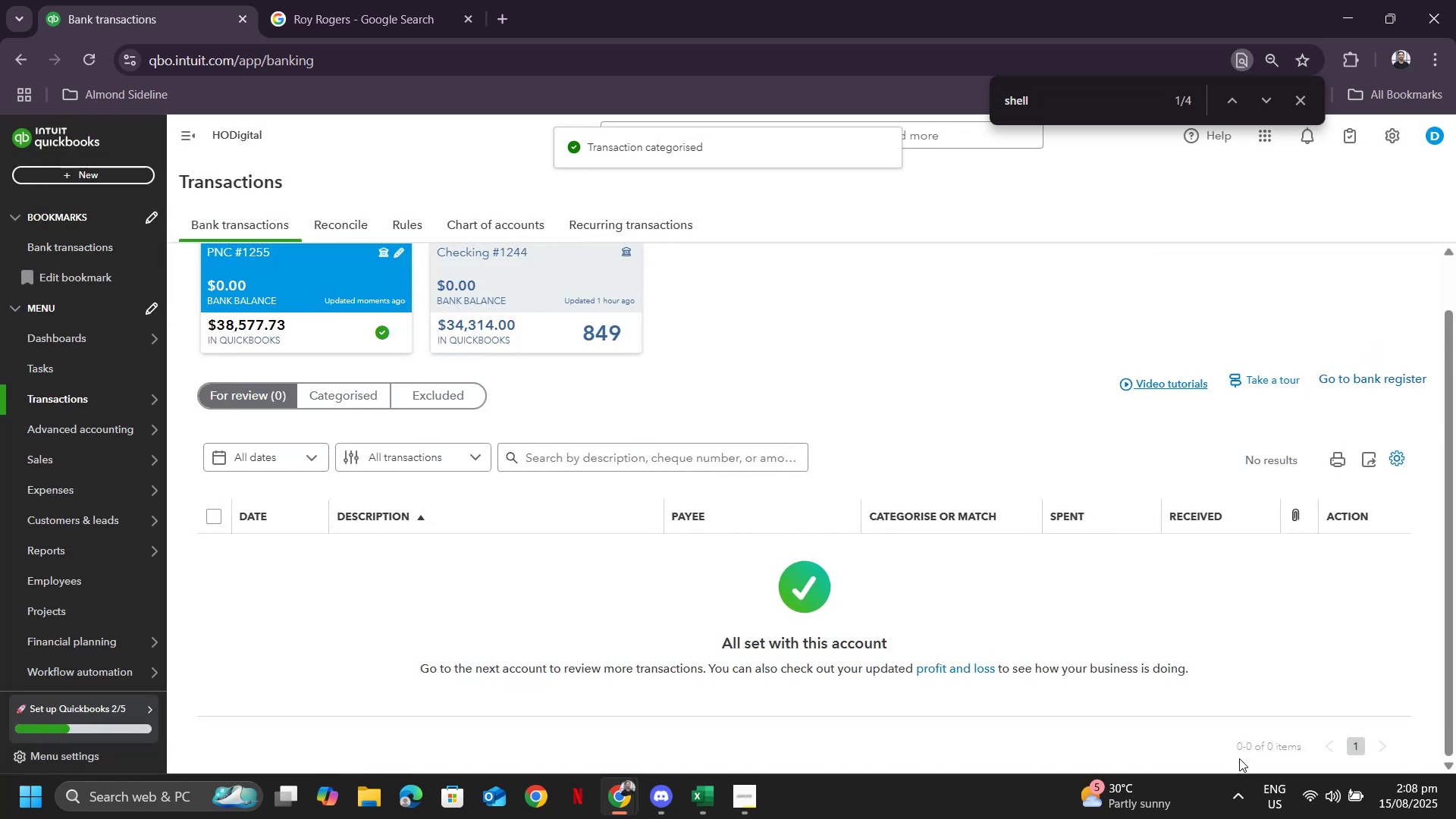 
scroll: coordinate [739, 394], scroll_direction: up, amount: 6.0
 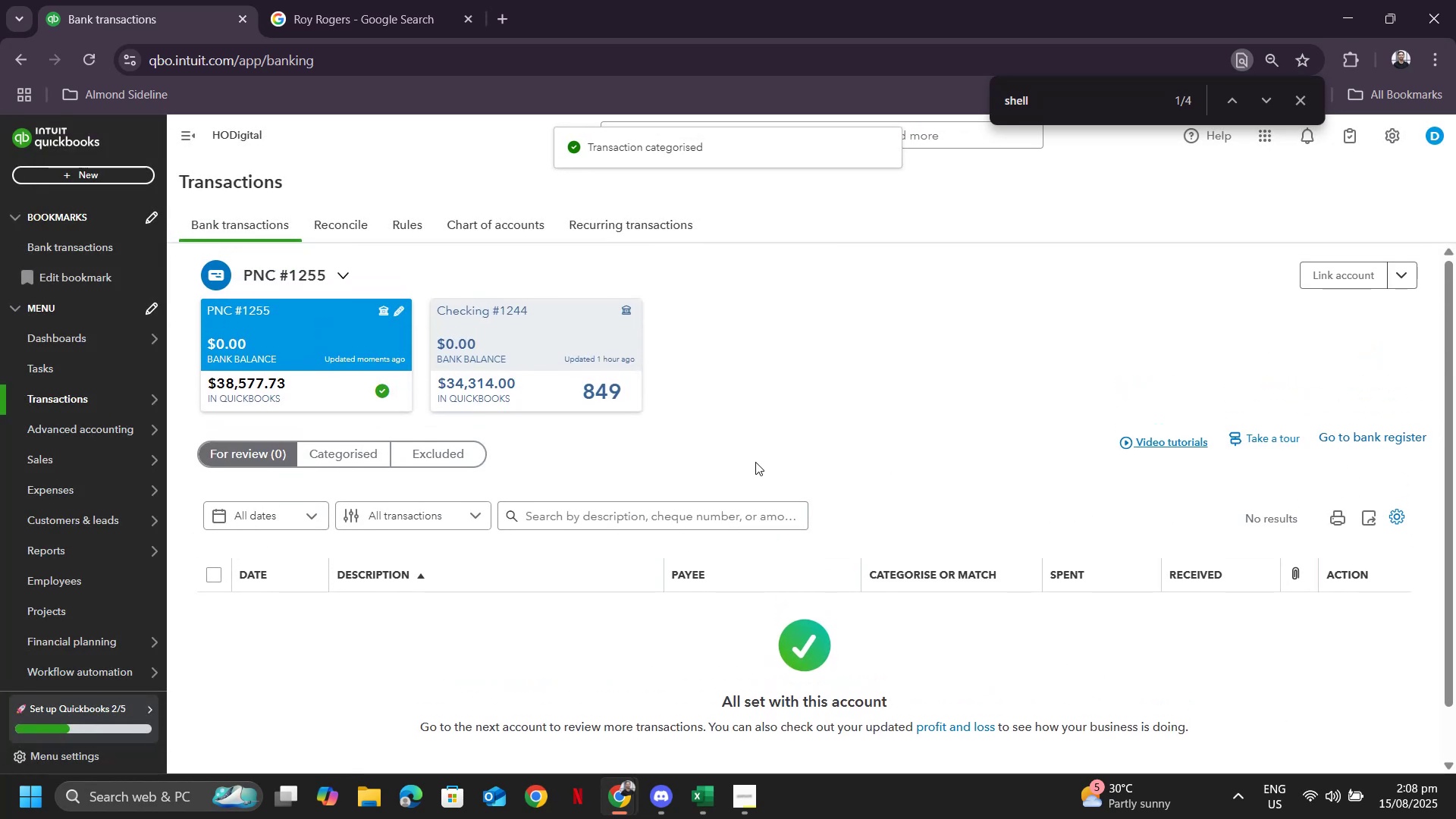 